 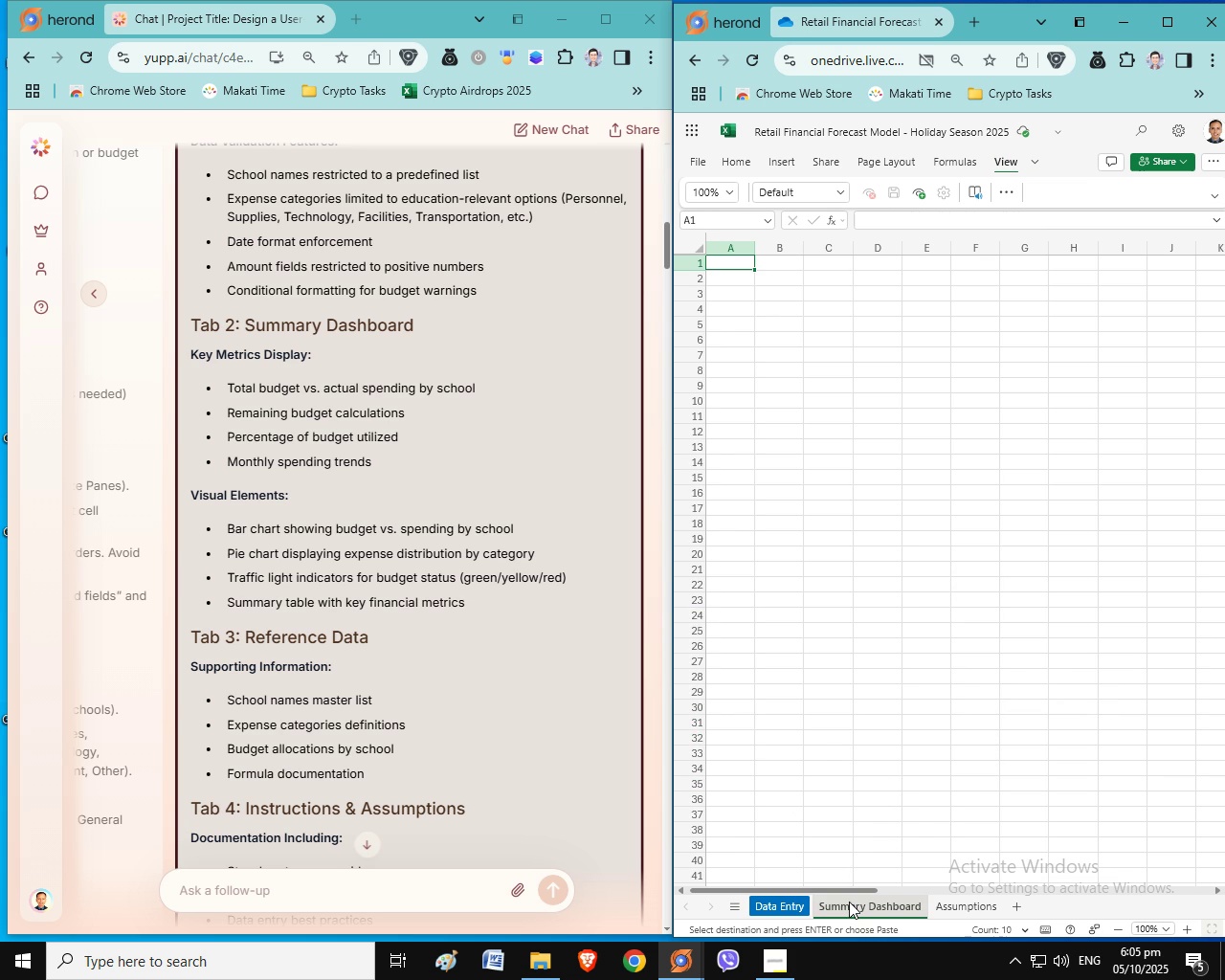 
left_click([849, 901])
 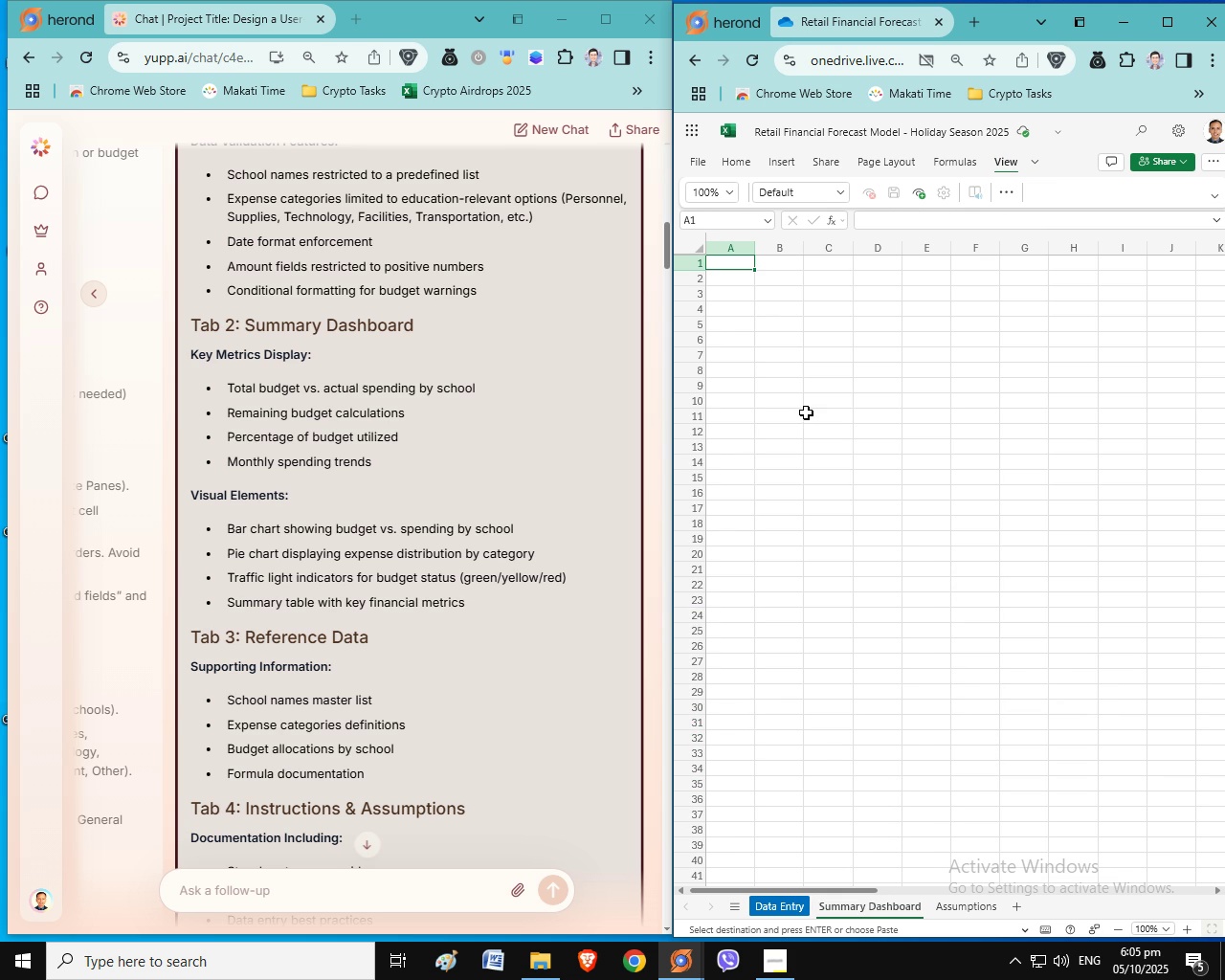 
key(Control+ControlLeft)
 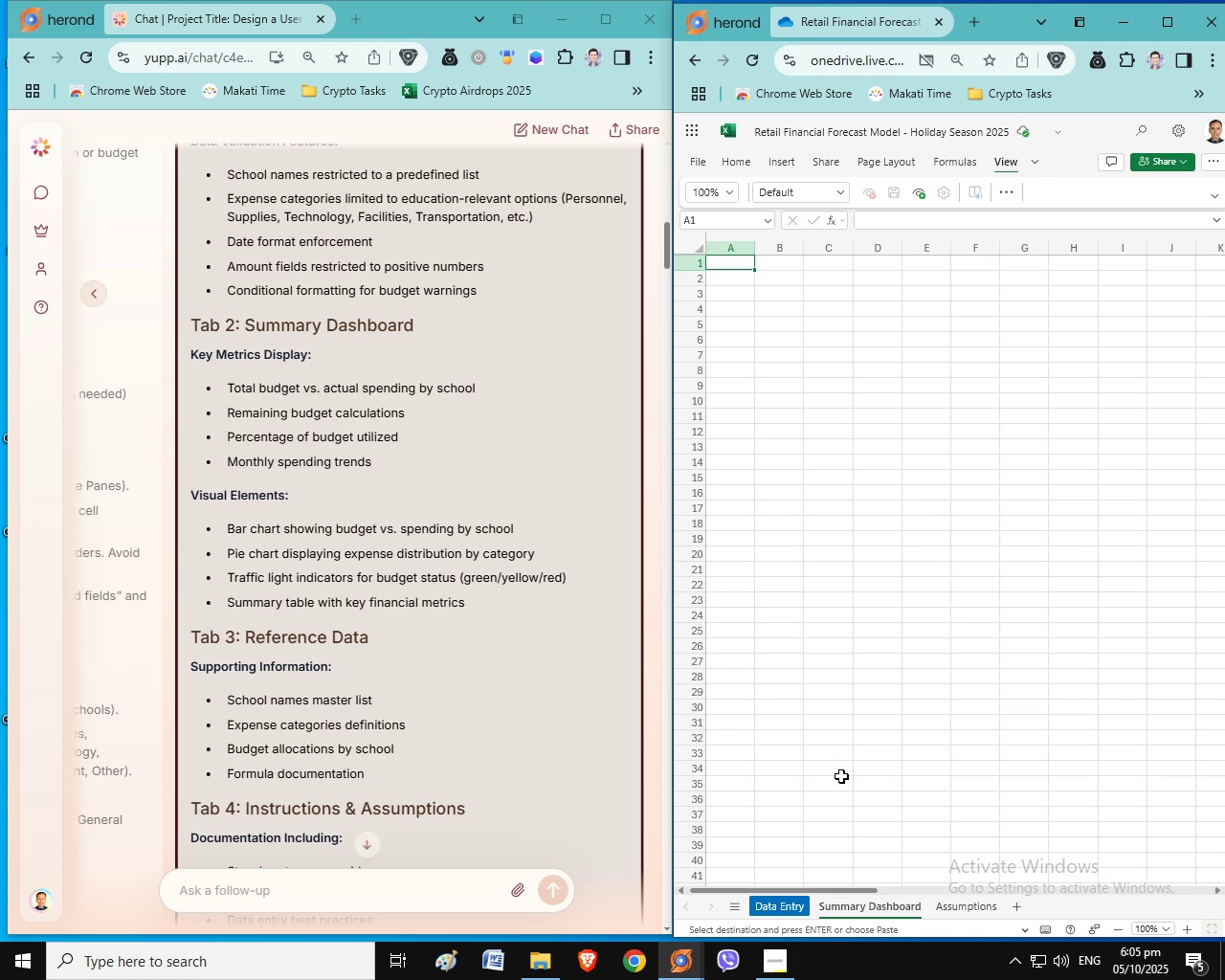 
key(Control+V)
 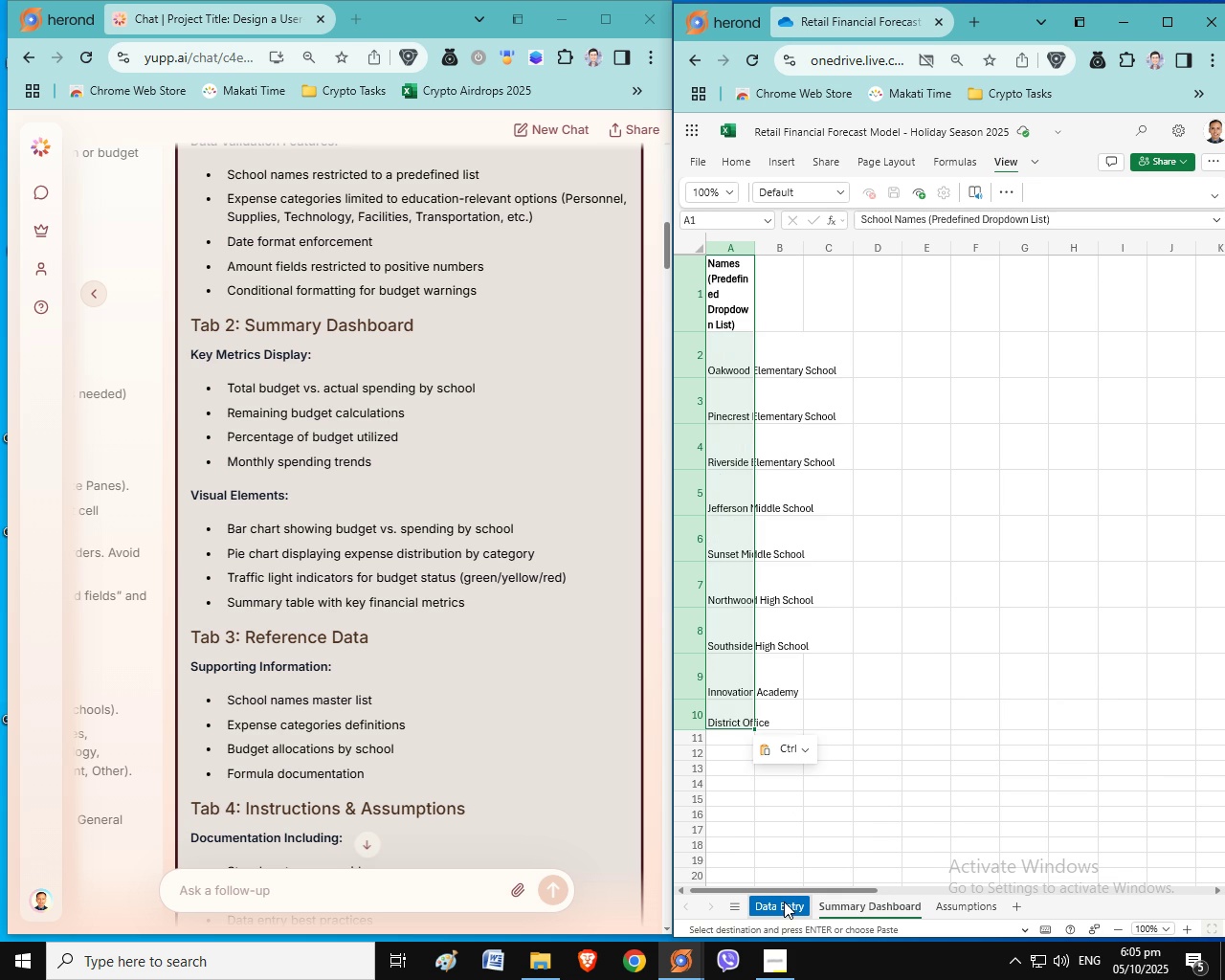 
key(Control+ControlLeft)
 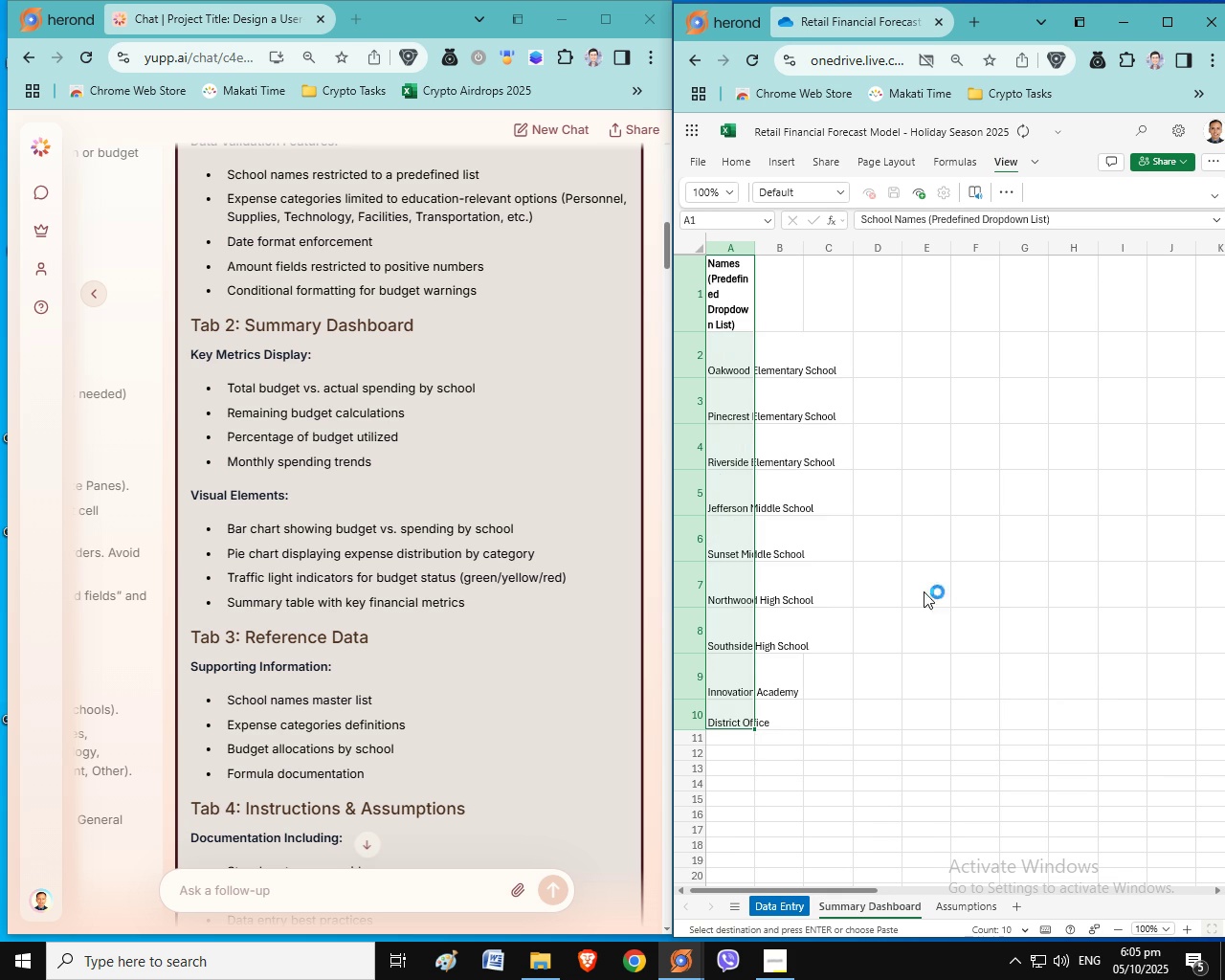 
key(Control+Z)
 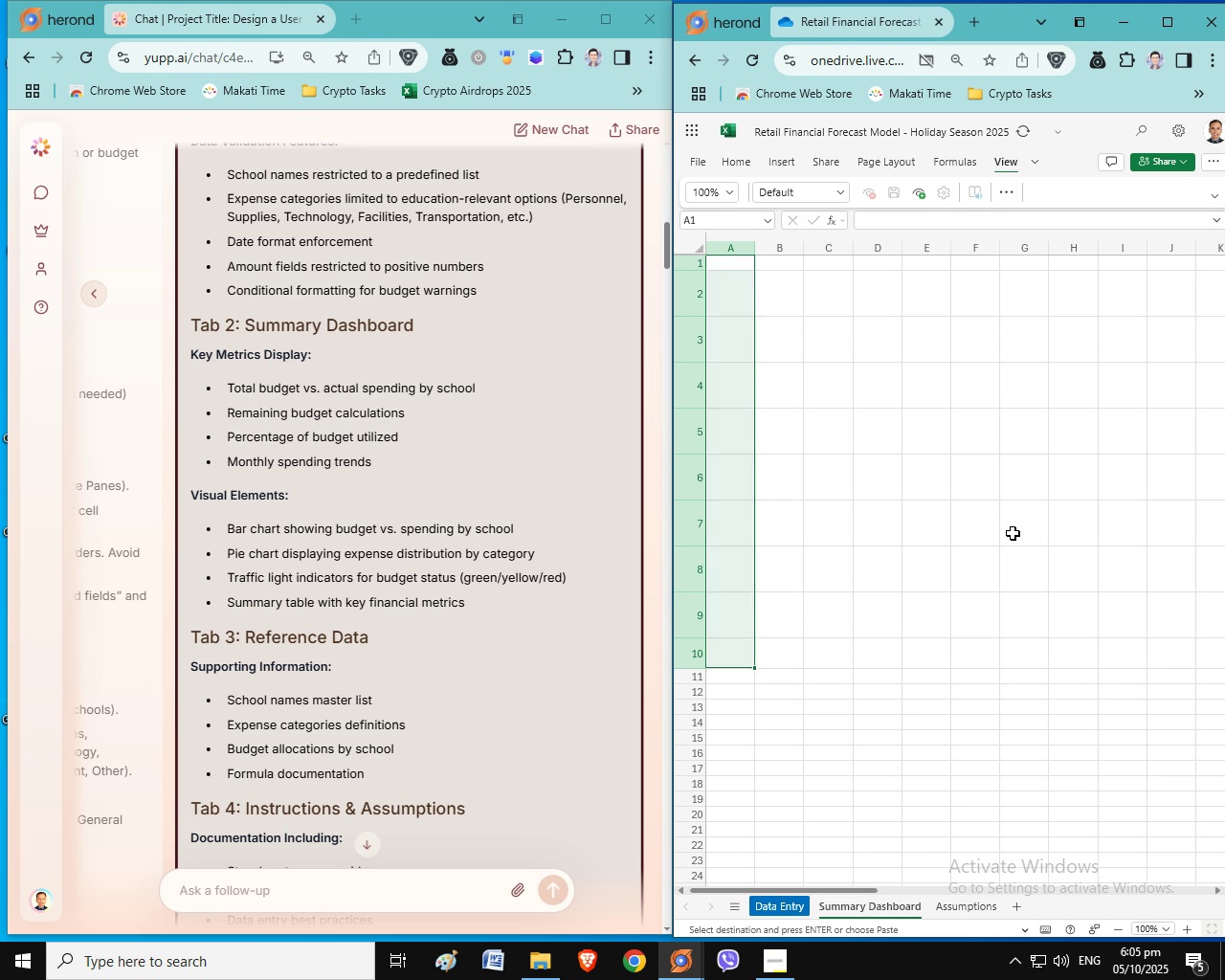 
left_click([1013, 533])